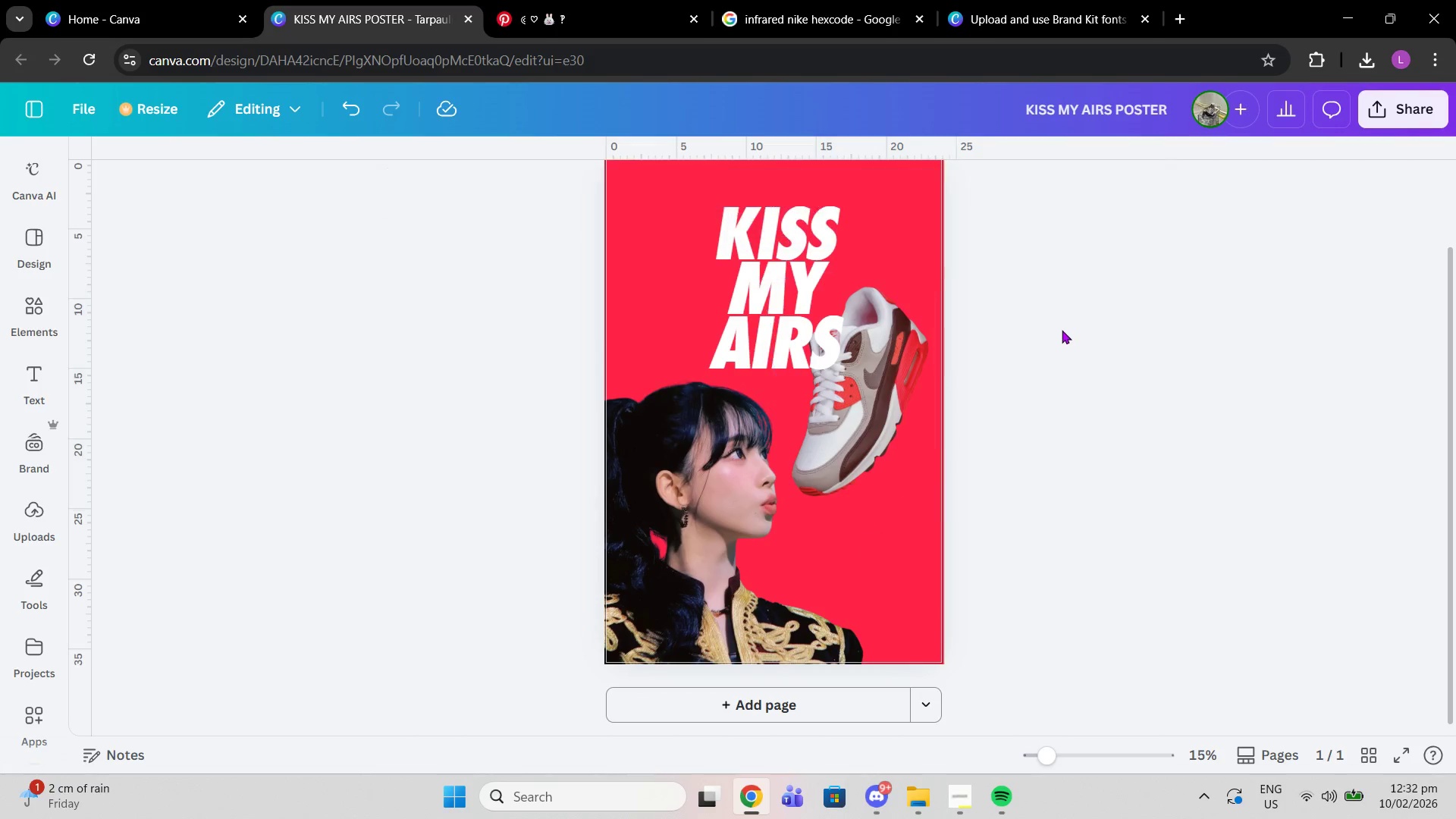 
left_click([1062, 331])
 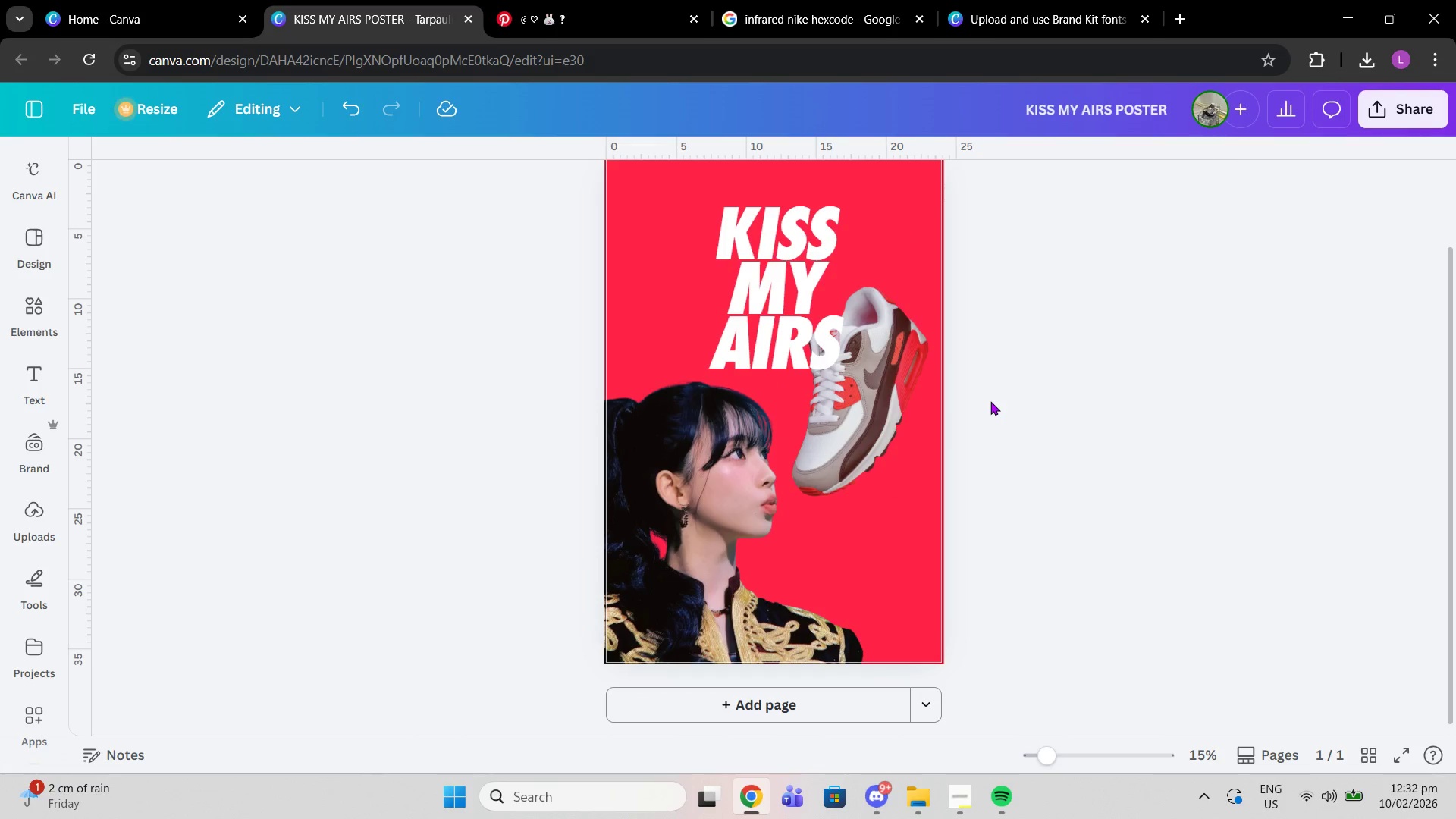 
scroll: coordinate [990, 401], scroll_direction: up, amount: 1.0
 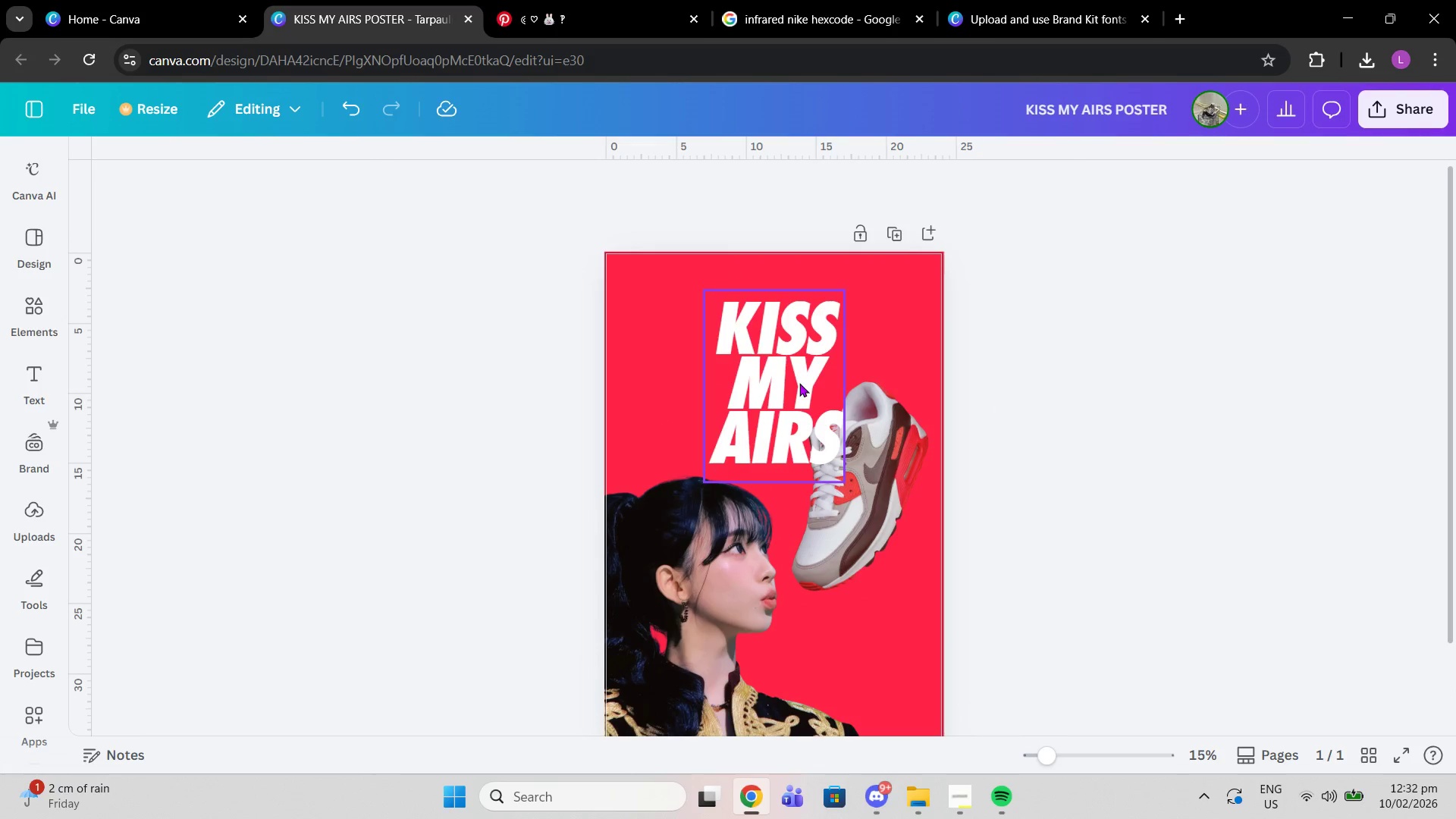 
left_click([807, 389])
 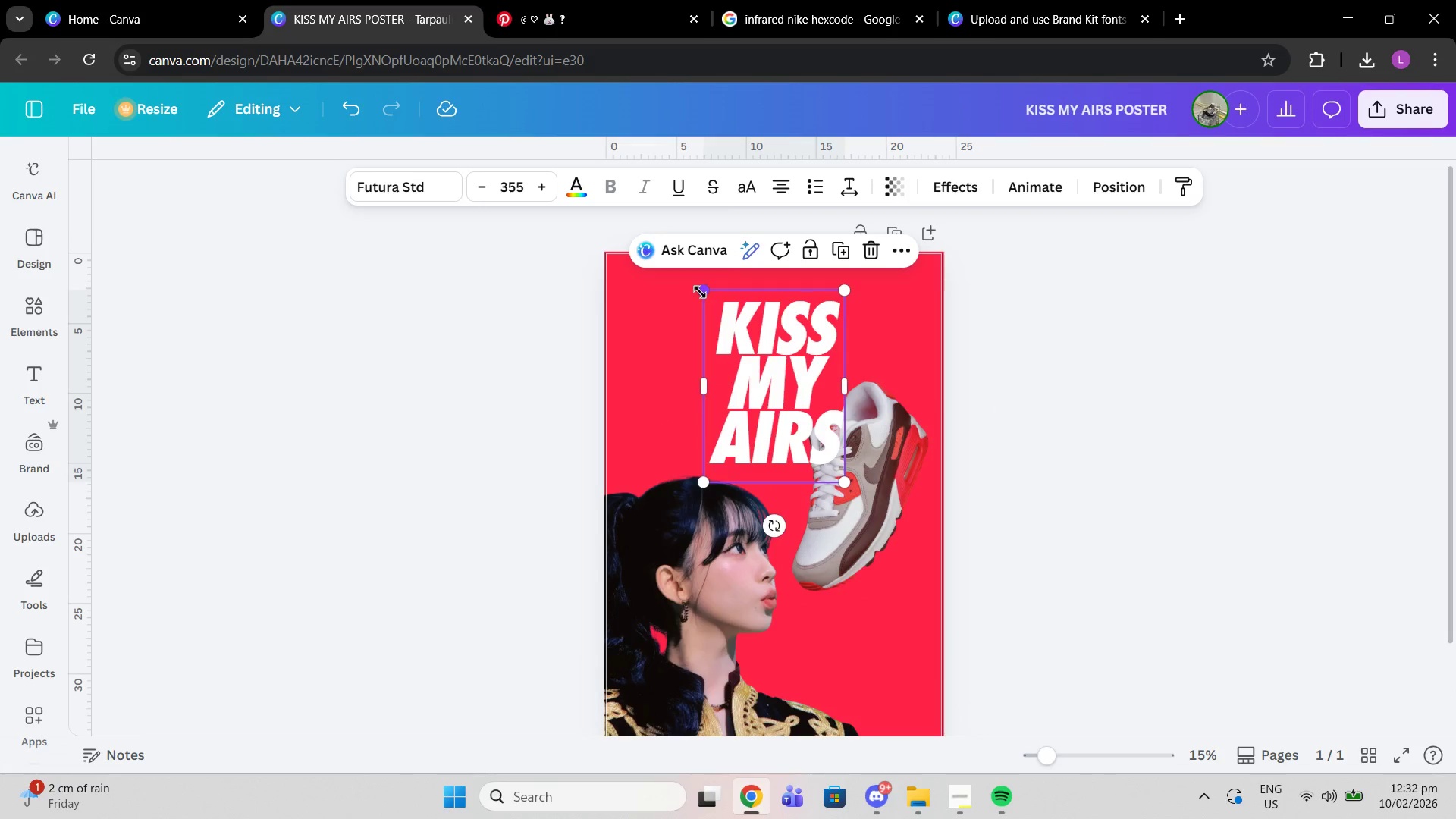 
left_click_drag(start_coordinate=[700, 292], to_coordinate=[727, 303])
 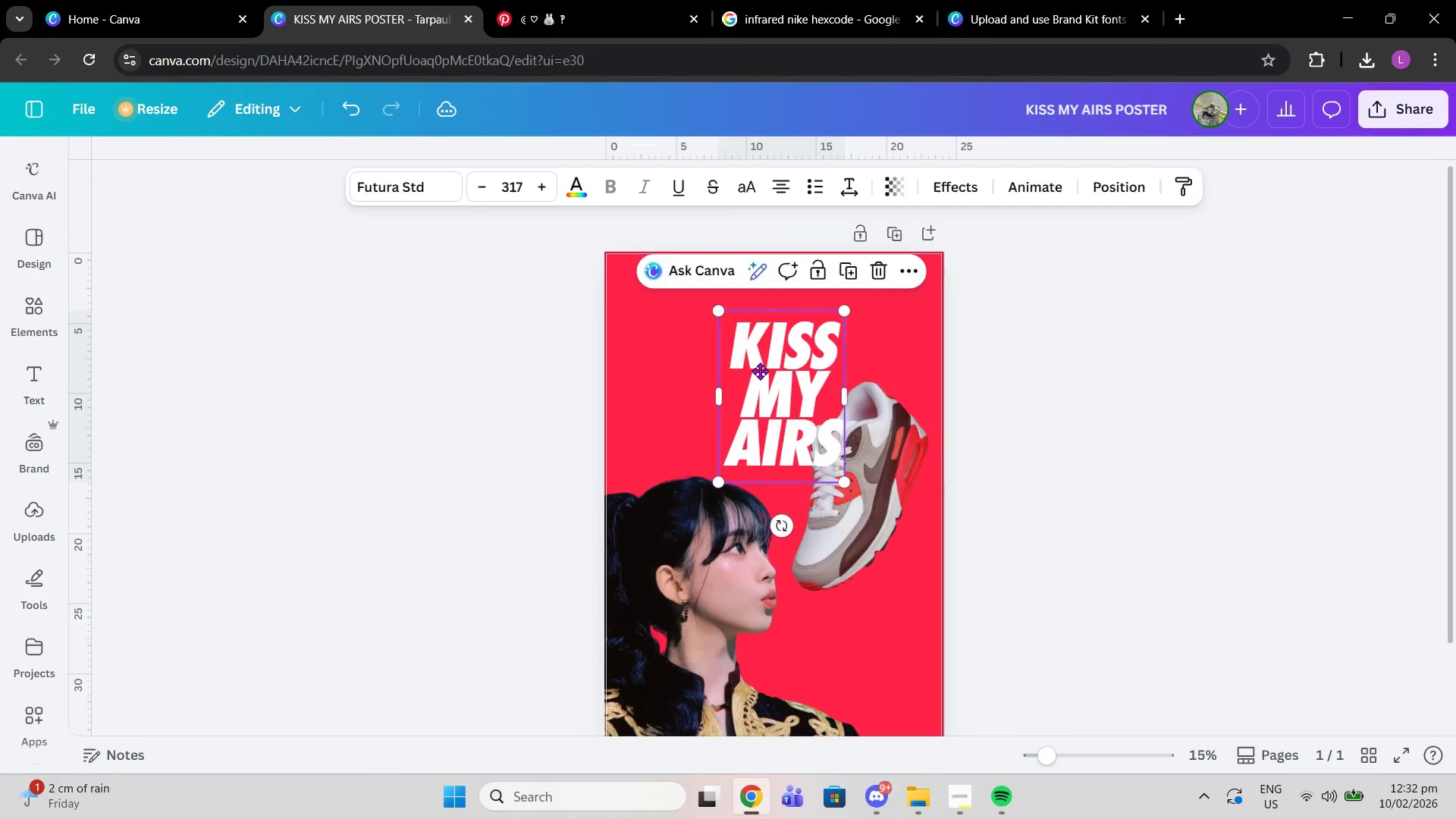 
left_click_drag(start_coordinate=[773, 381], to_coordinate=[763, 355])
 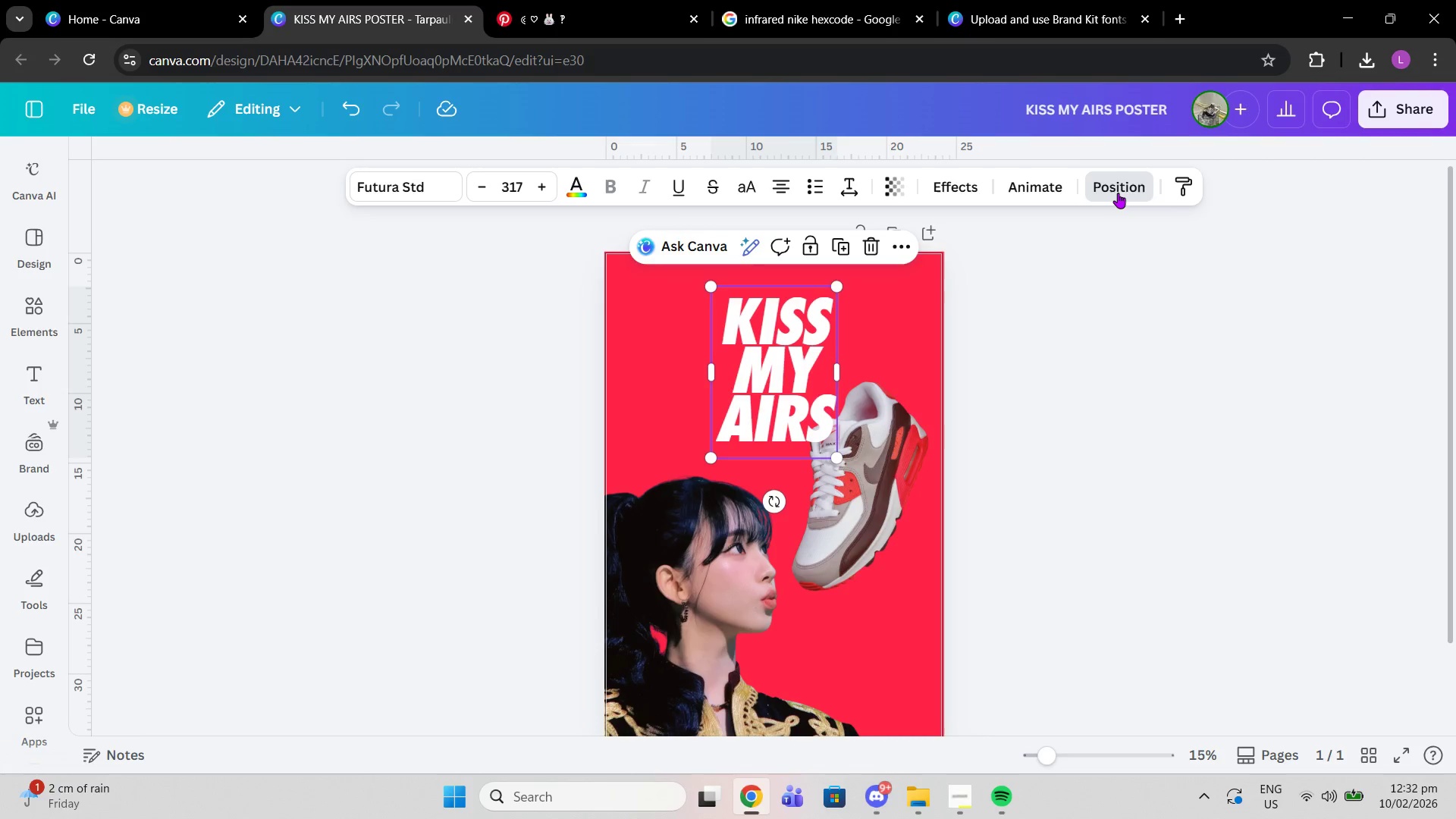 
left_click([1118, 193])
 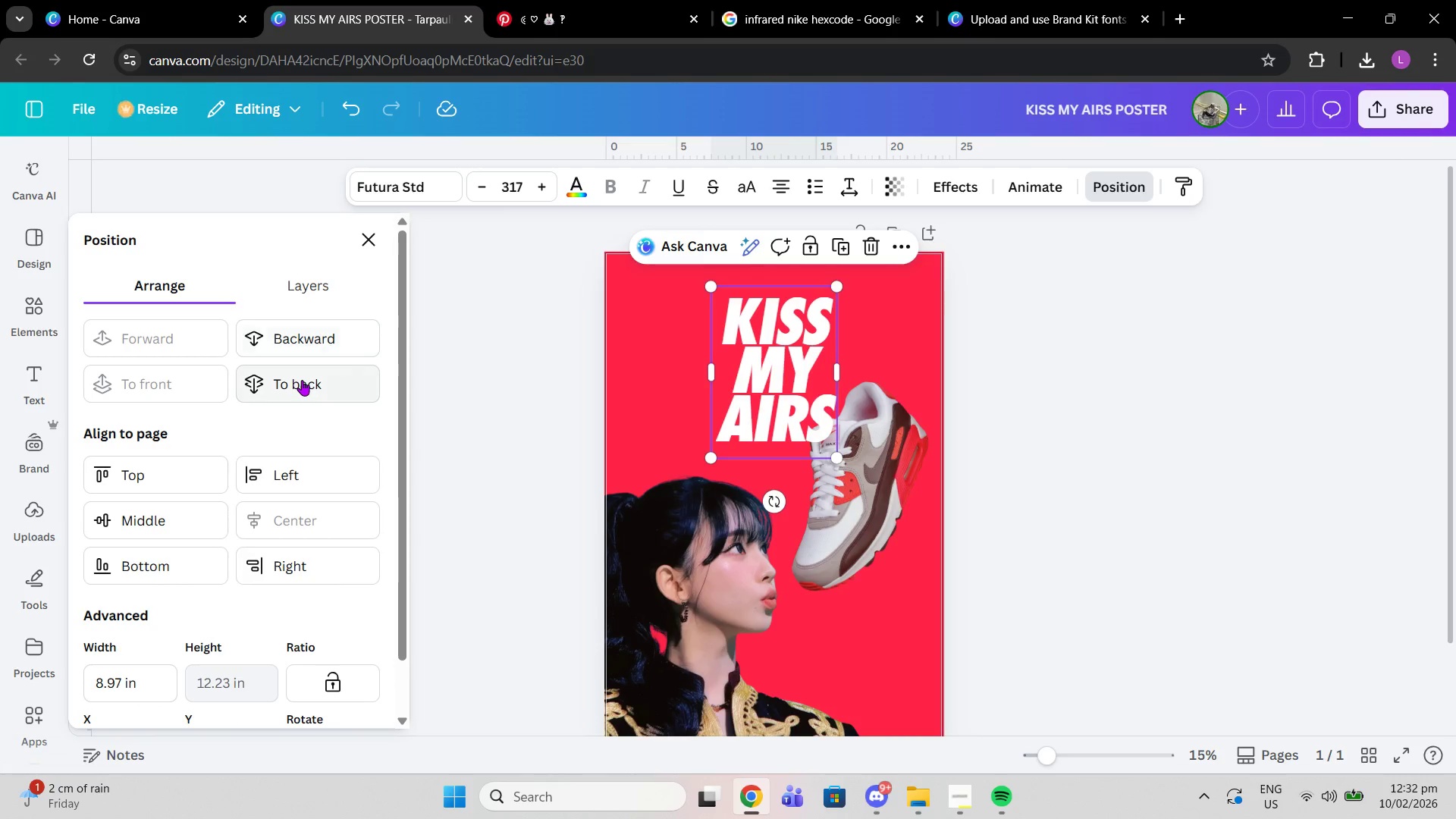 
left_click([302, 380])
 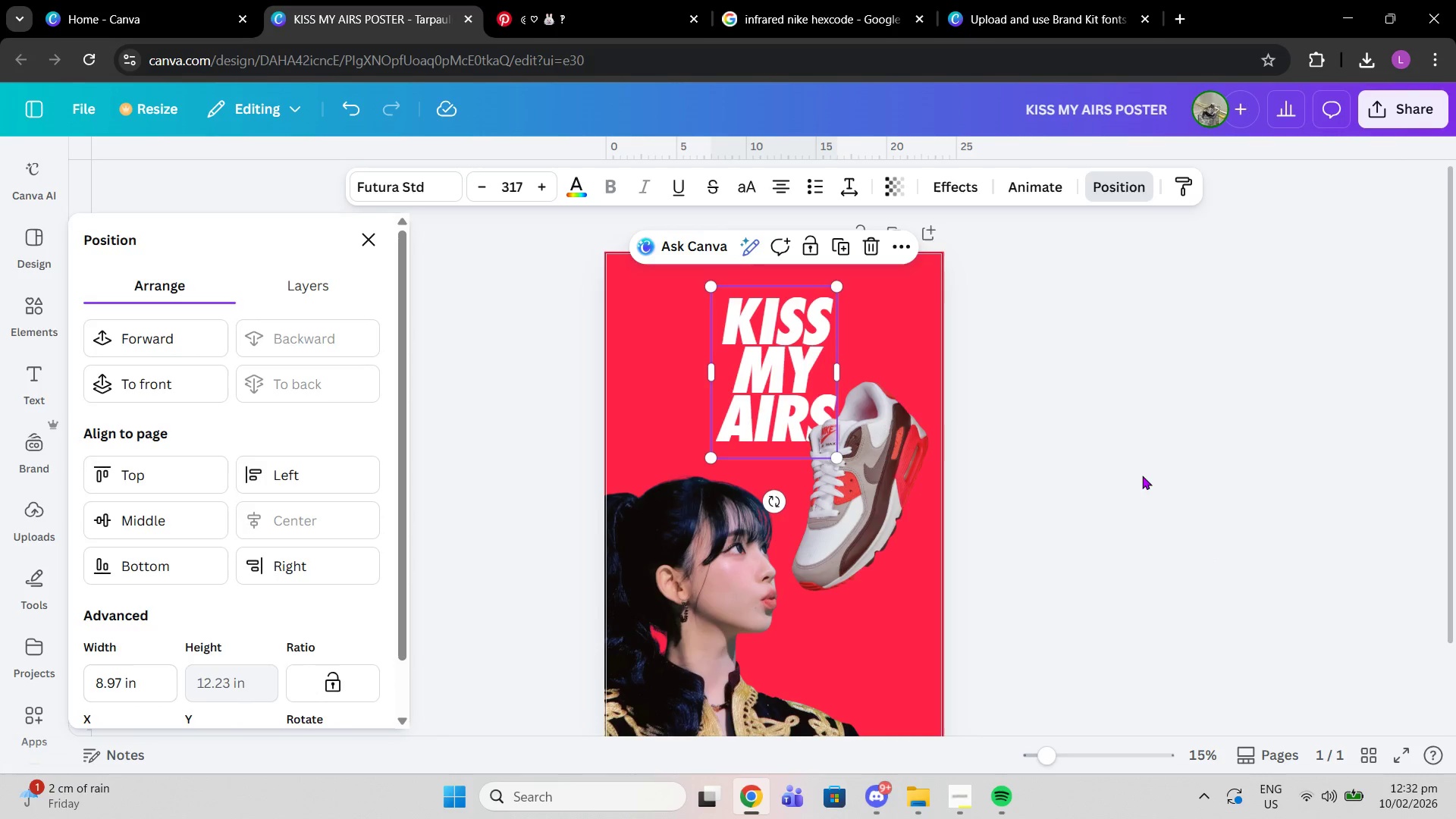 
left_click([1142, 475])
 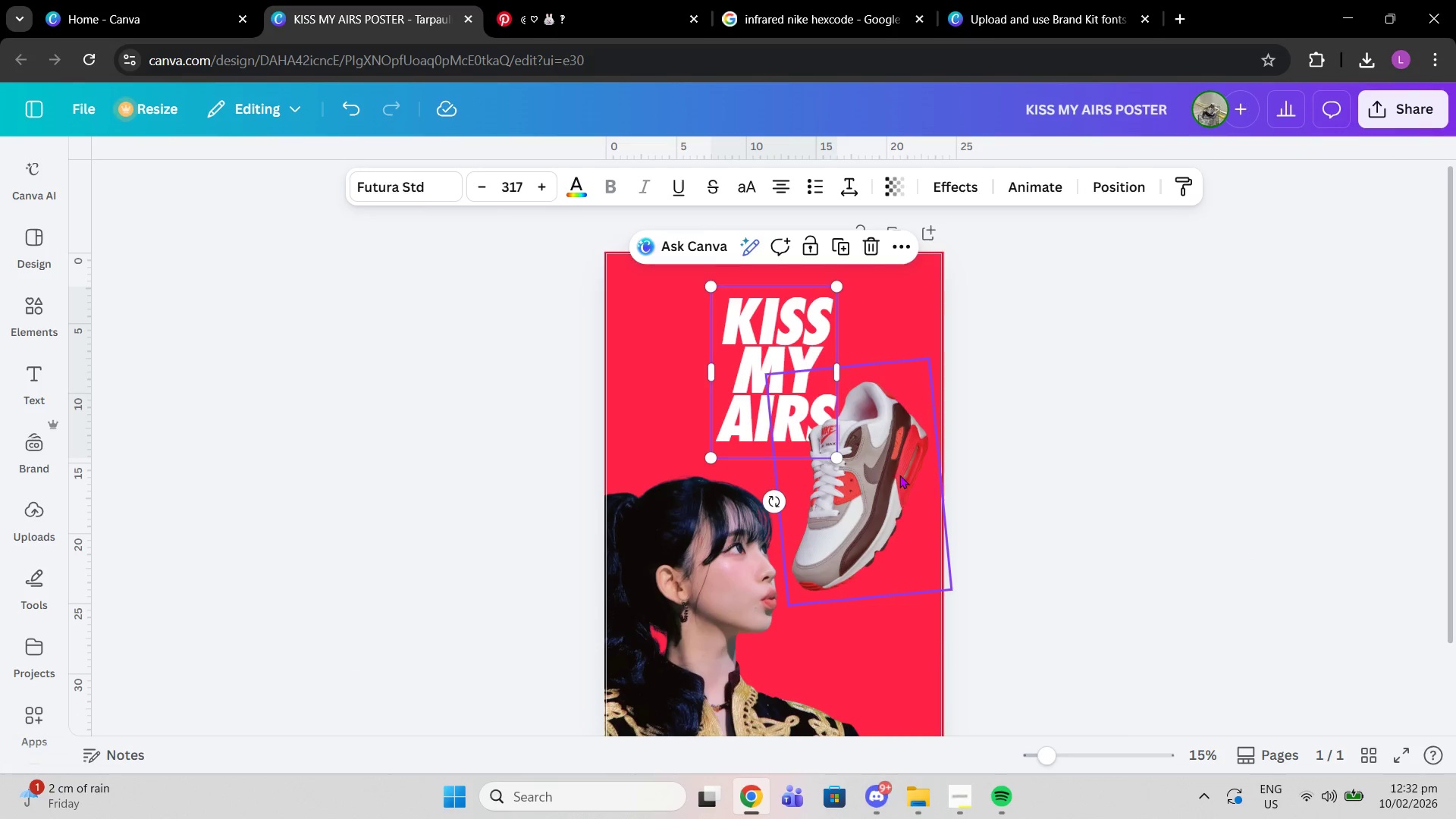 
left_click([899, 475])
 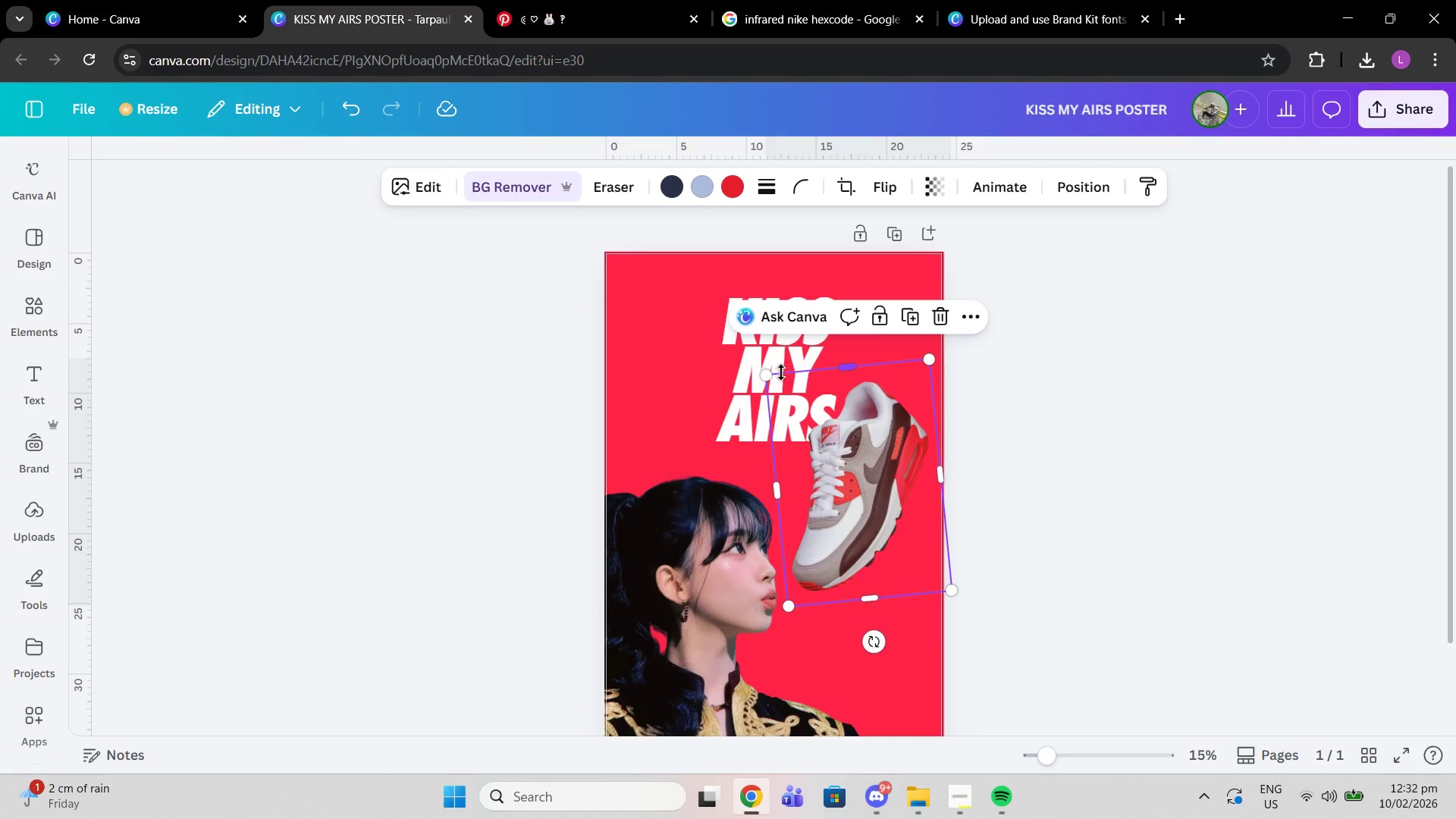 
left_click_drag(start_coordinate=[770, 374], to_coordinate=[778, 381])
 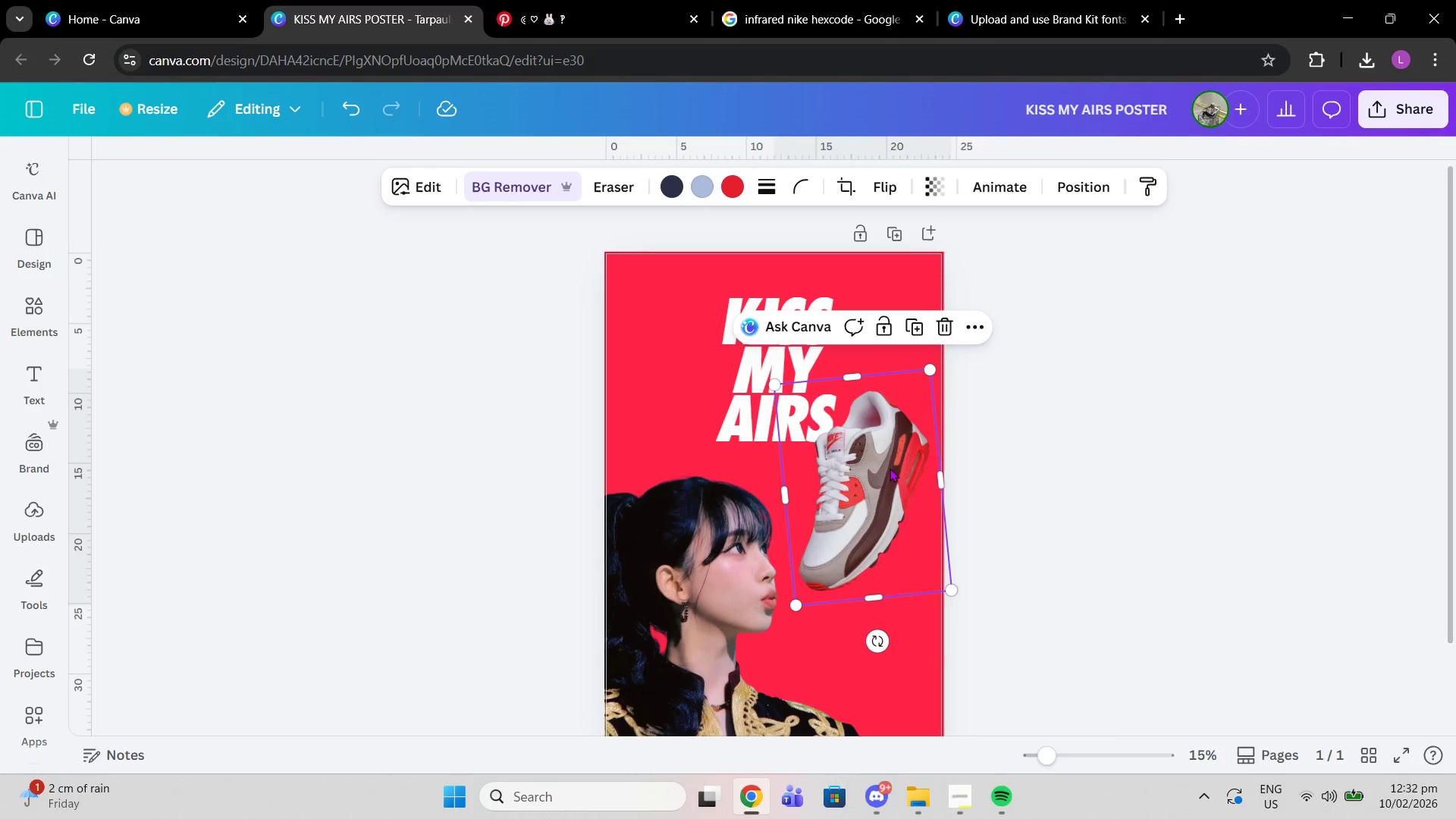 
left_click_drag(start_coordinate=[890, 463], to_coordinate=[885, 475])
 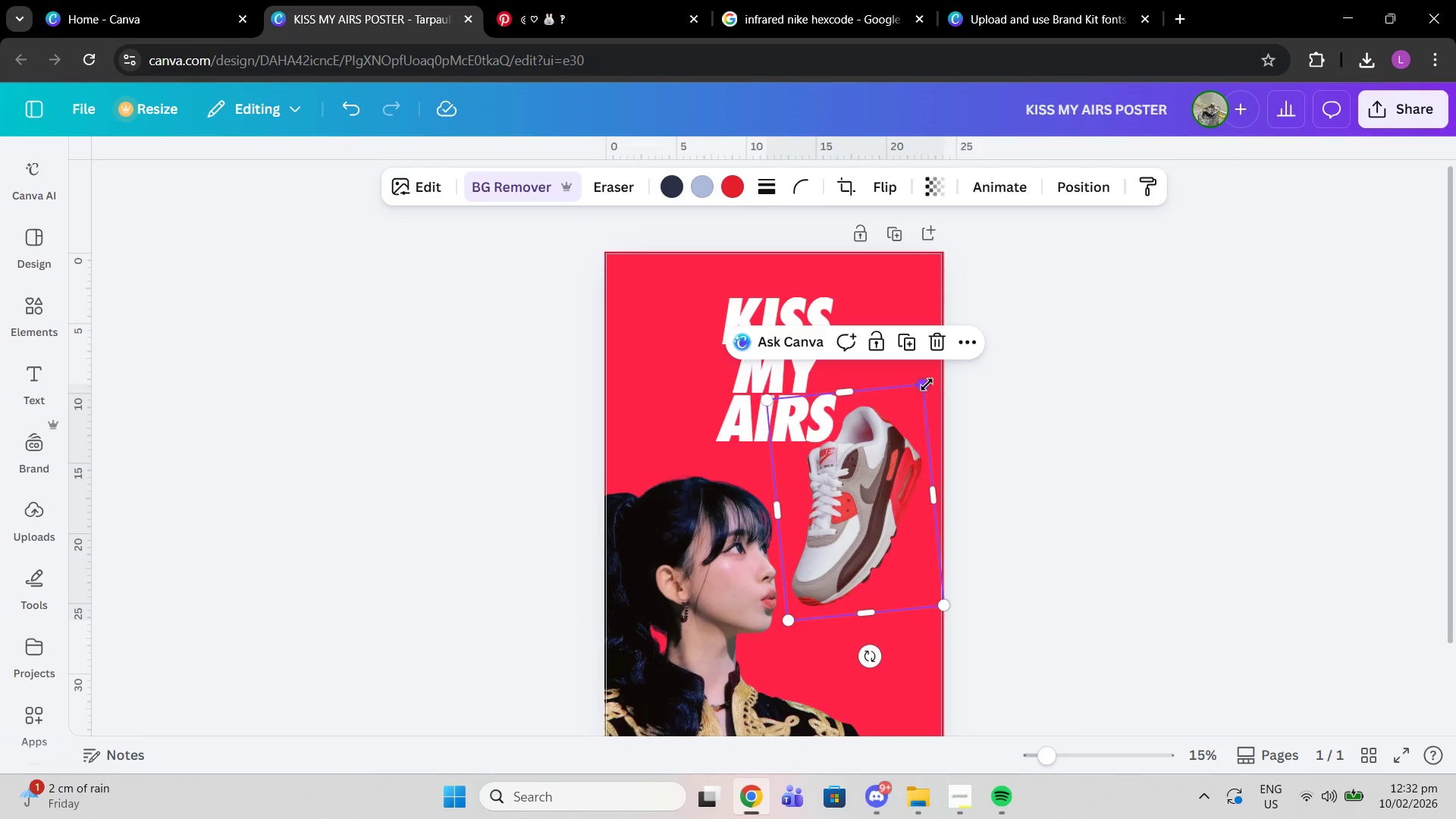 
left_click_drag(start_coordinate=[922, 385], to_coordinate=[932, 382])
 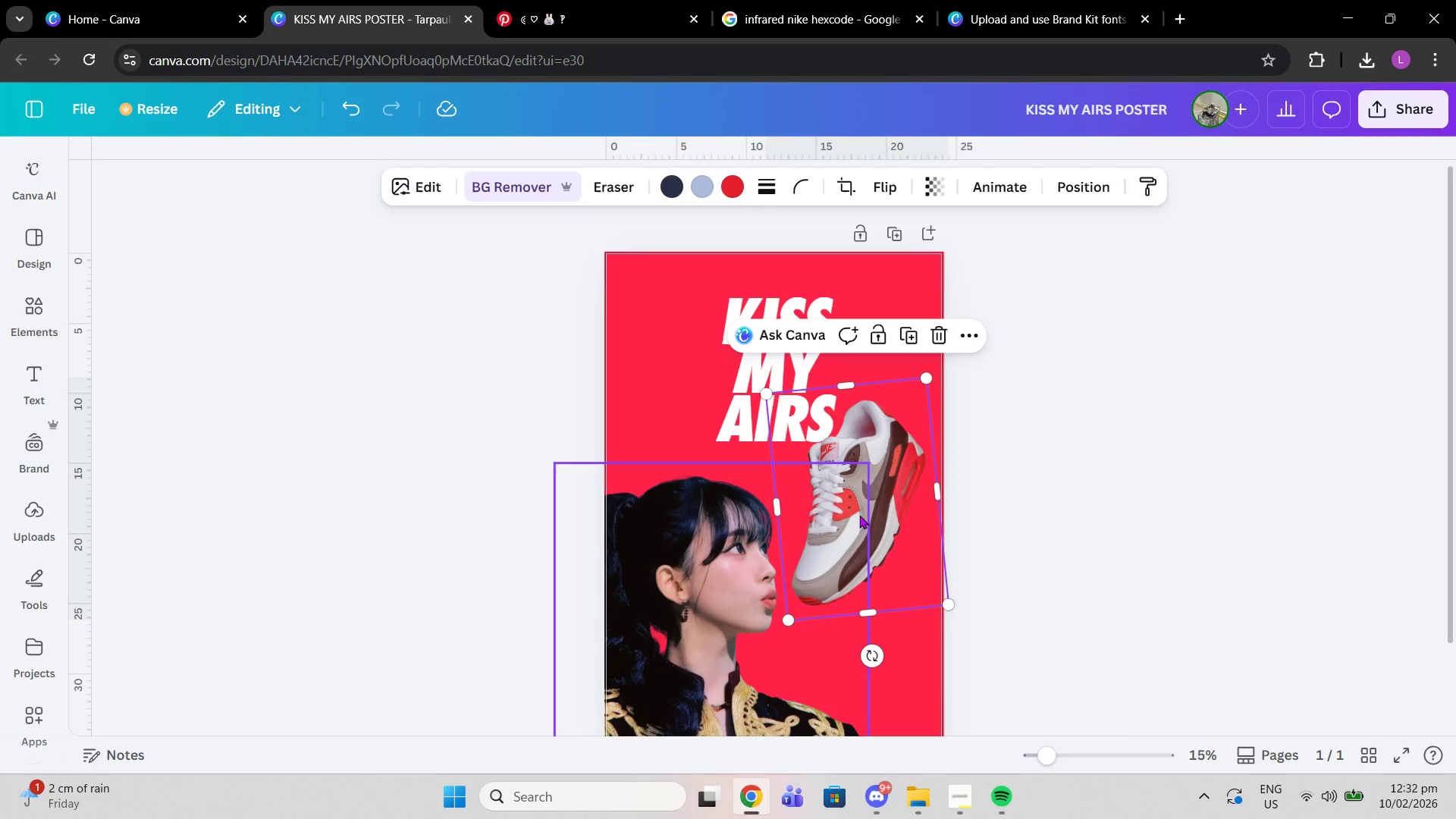 
left_click_drag(start_coordinate=[859, 515], to_coordinate=[859, 520])
 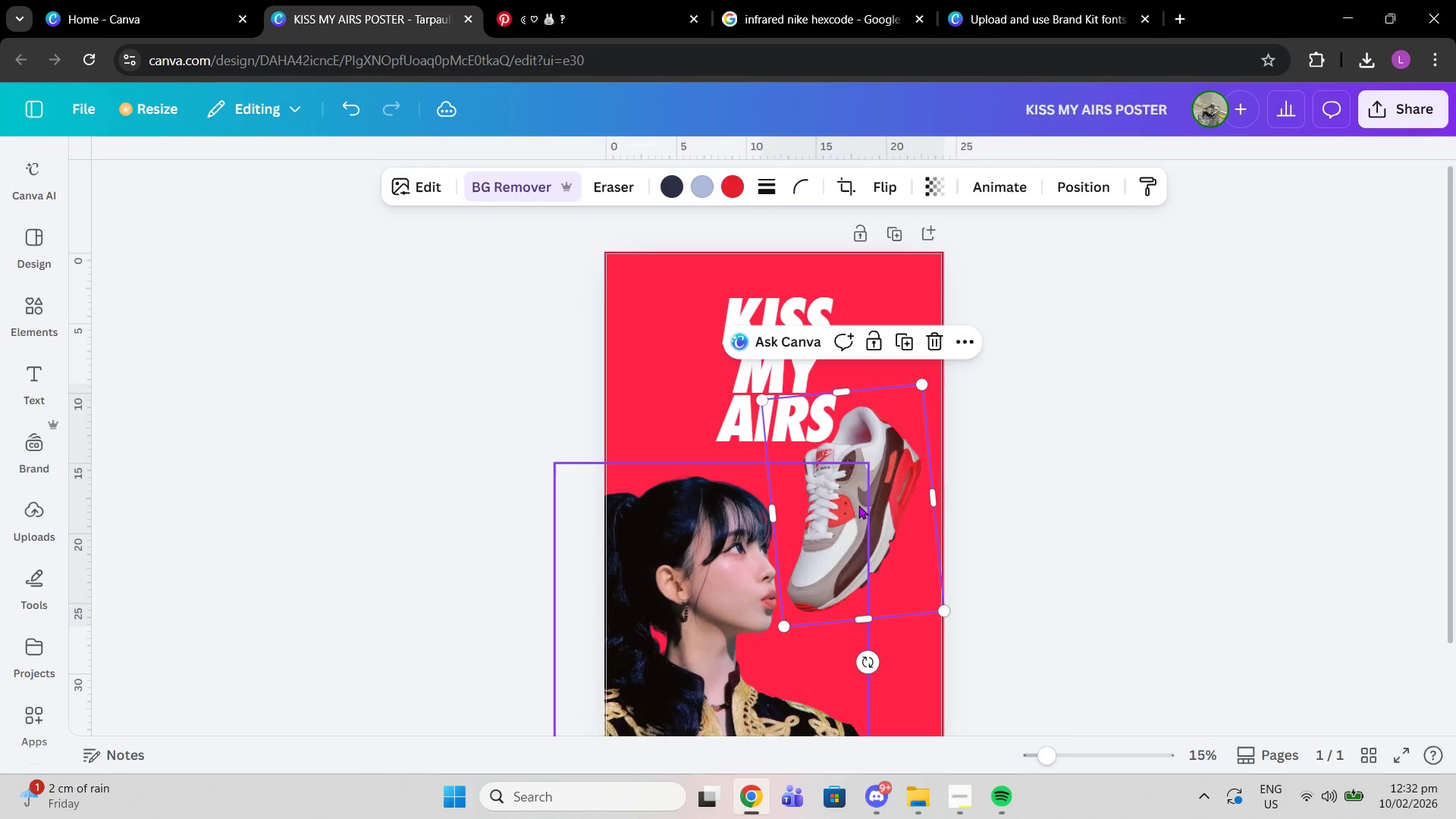 
scroll: coordinate [871, 519], scroll_direction: down, amount: 1.0
 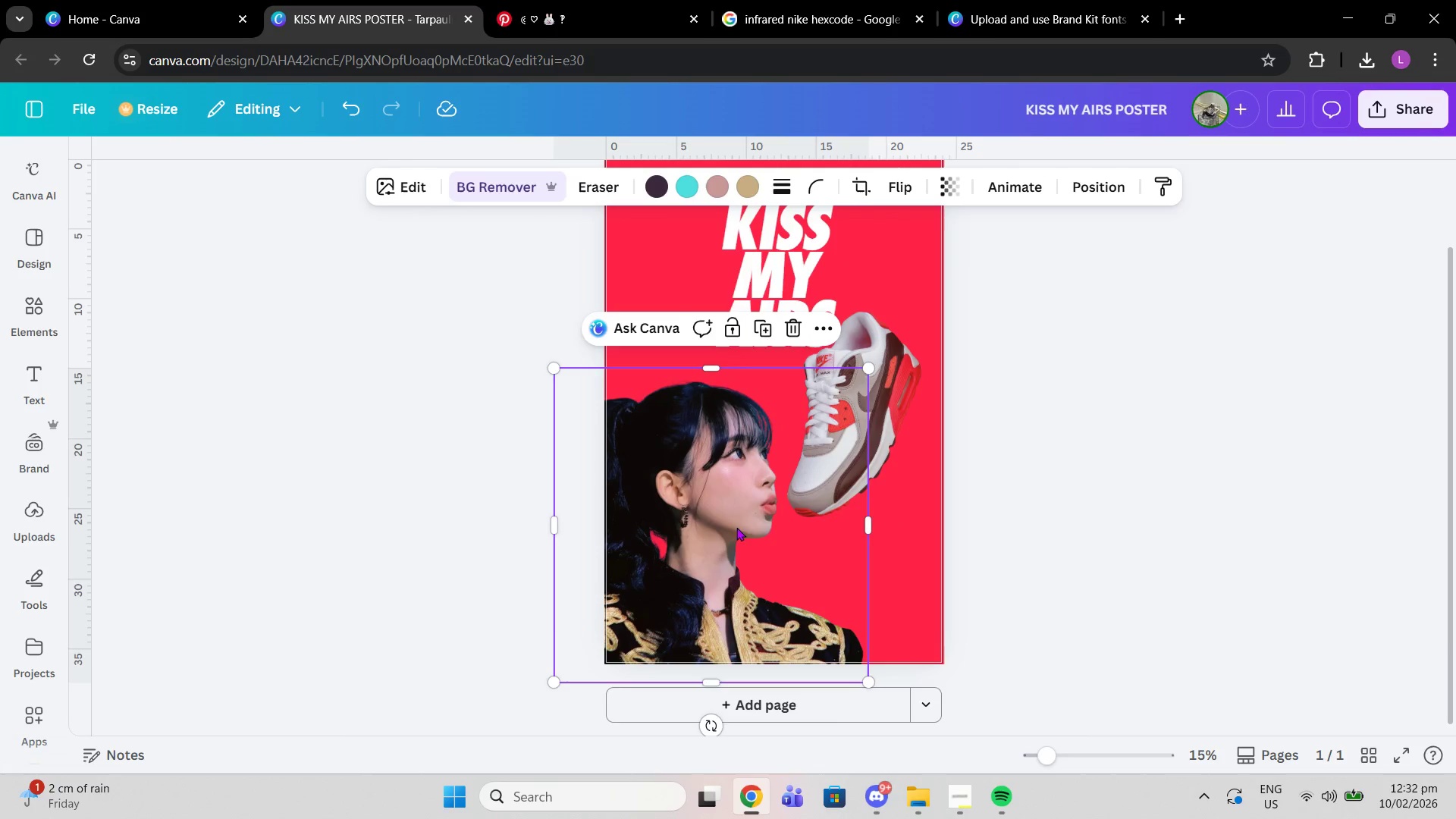 
left_click([736, 527])
 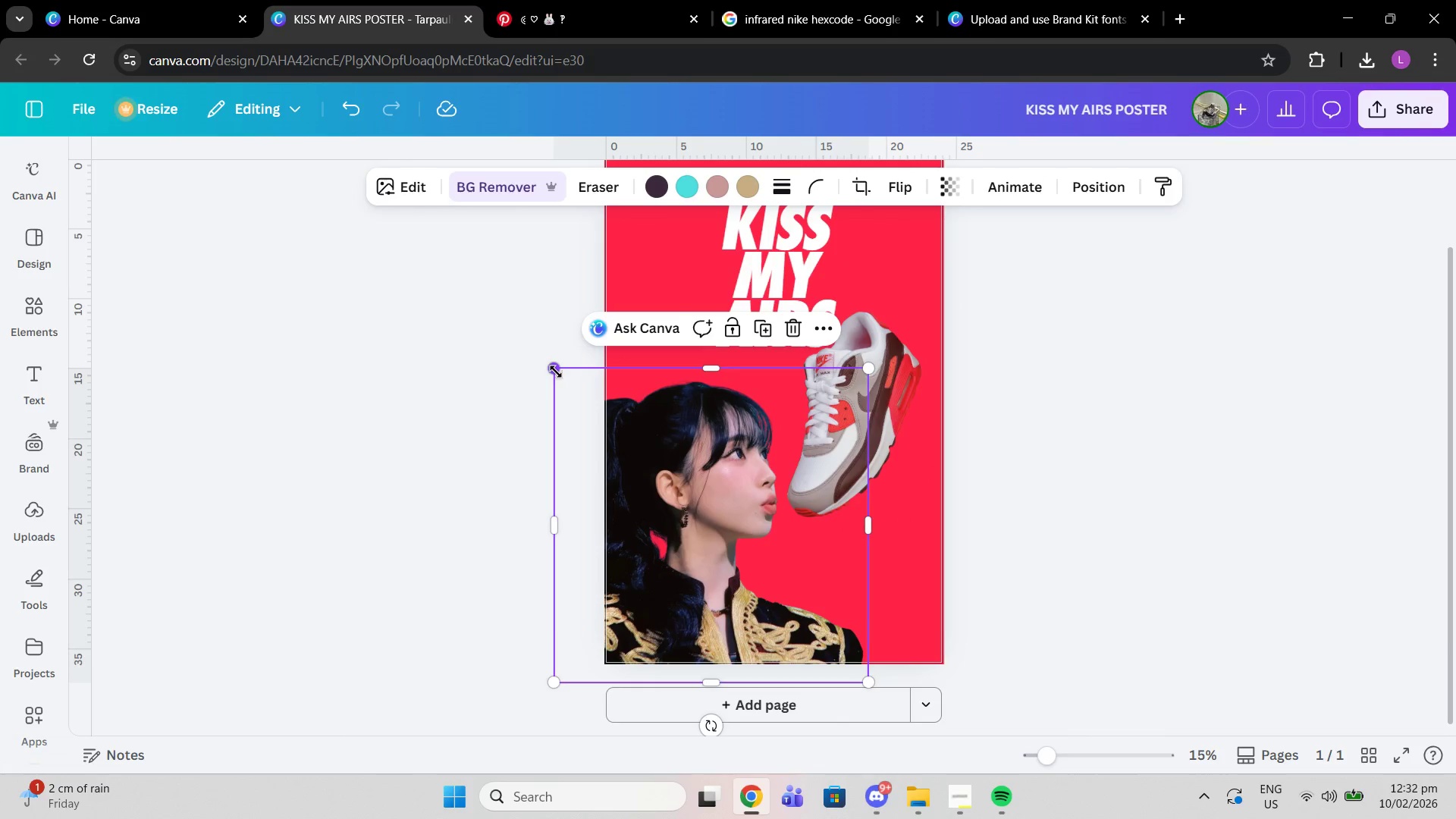 
left_click([556, 372])
 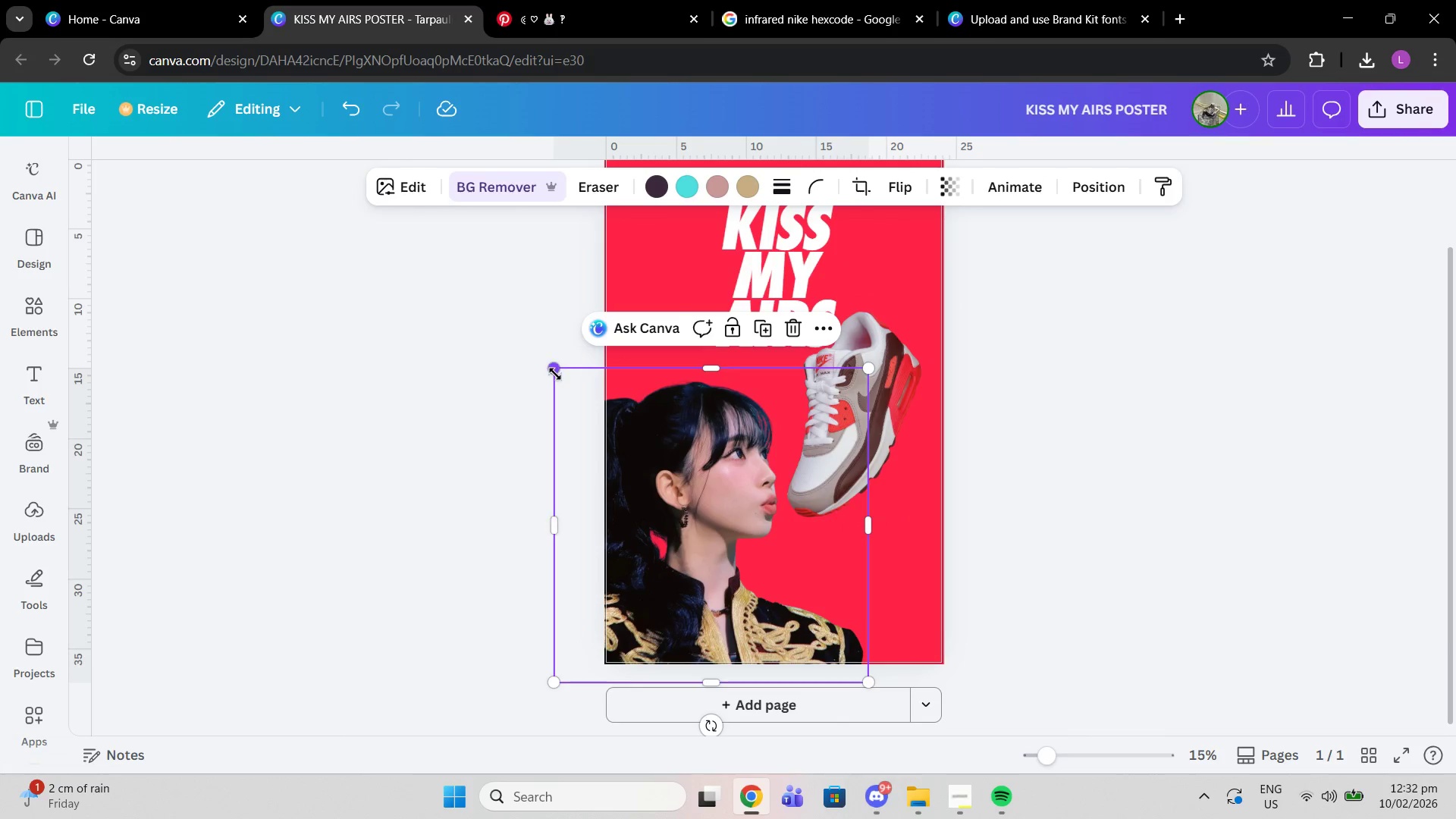 
left_click_drag(start_coordinate=[555, 374], to_coordinate=[542, 369])
 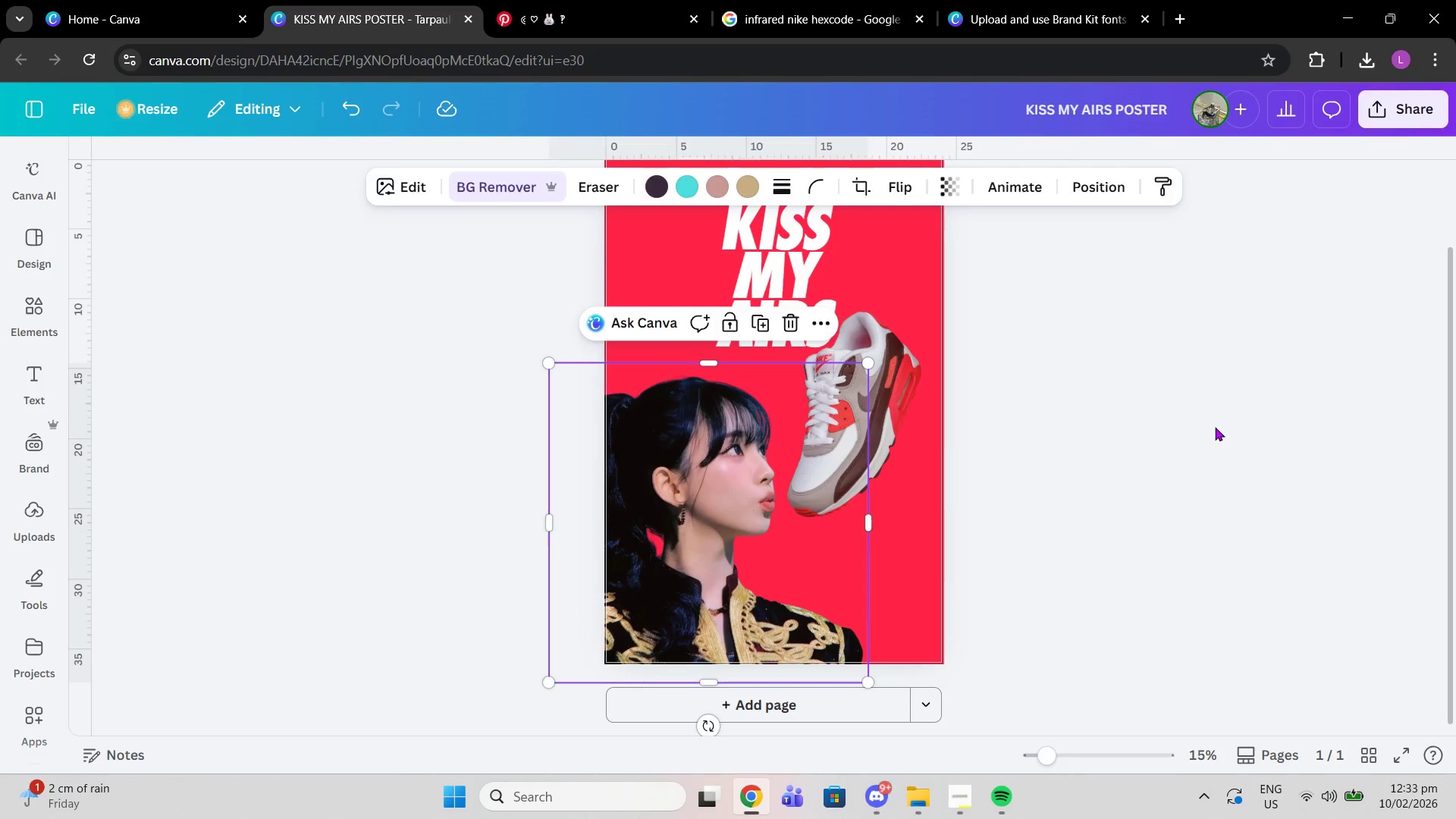 
left_click([1222, 429])